 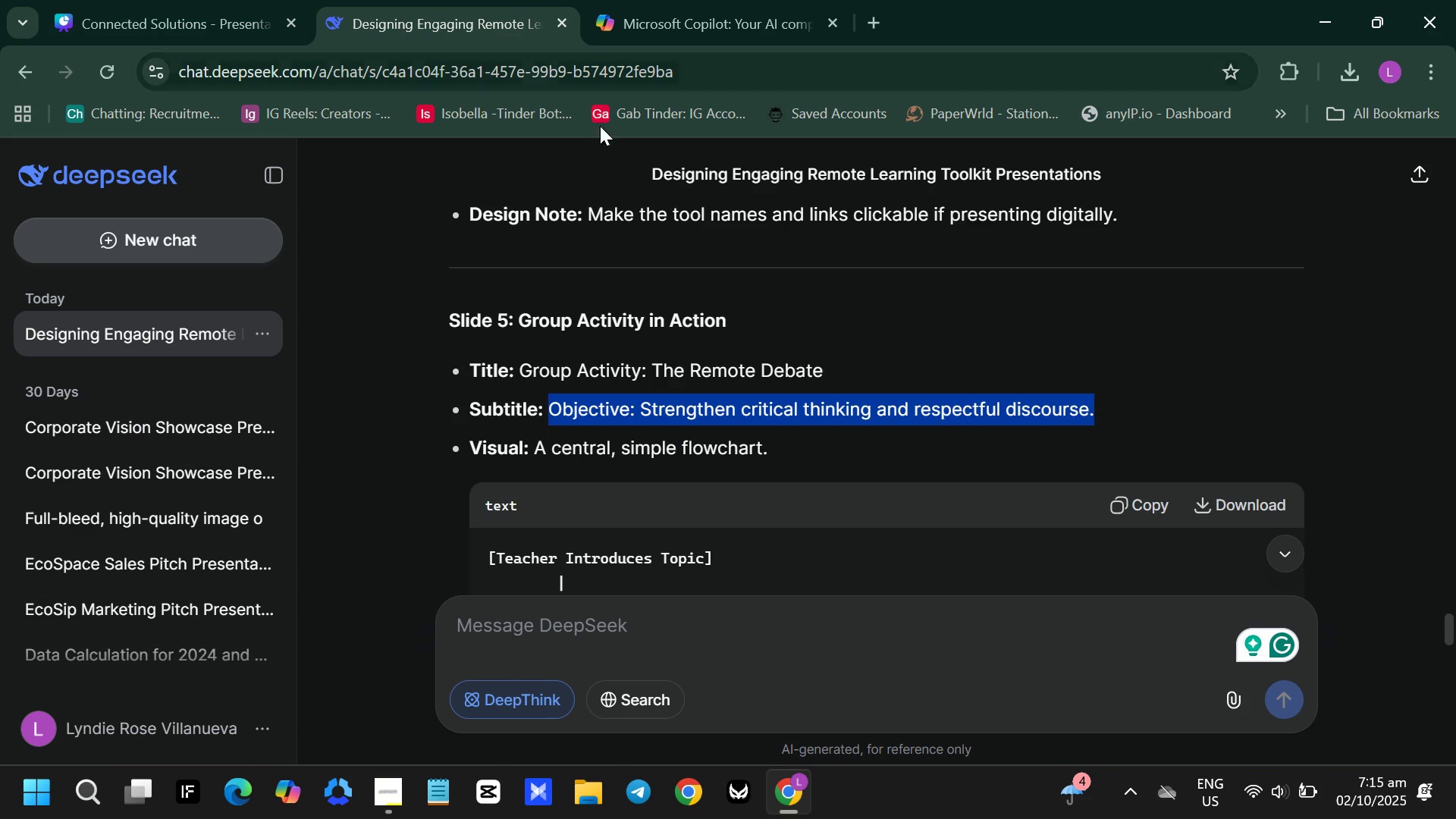 
scroll: coordinate [626, 298], scroll_direction: down, amount: 2.0
 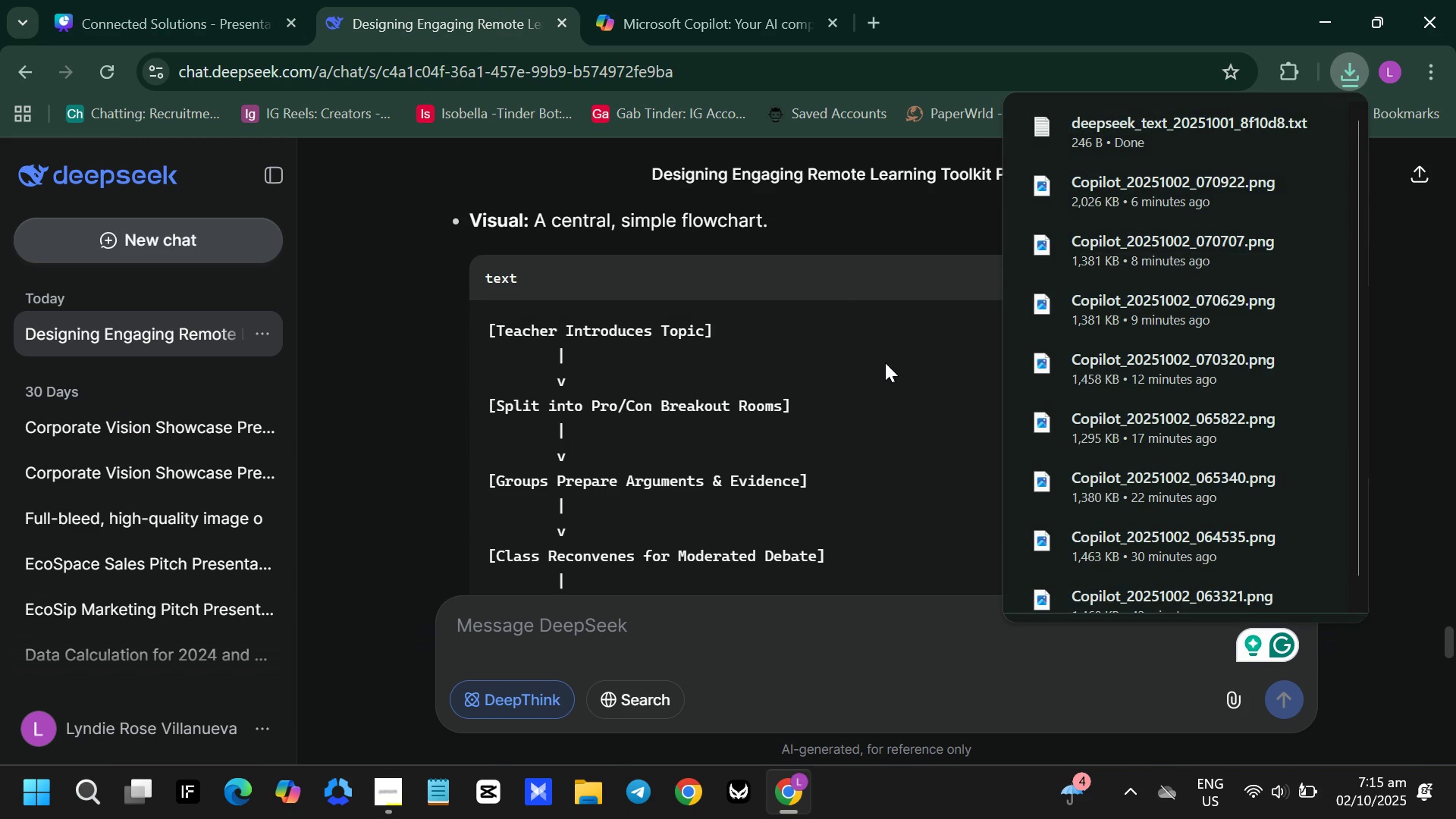 
left_click([85, 2])
 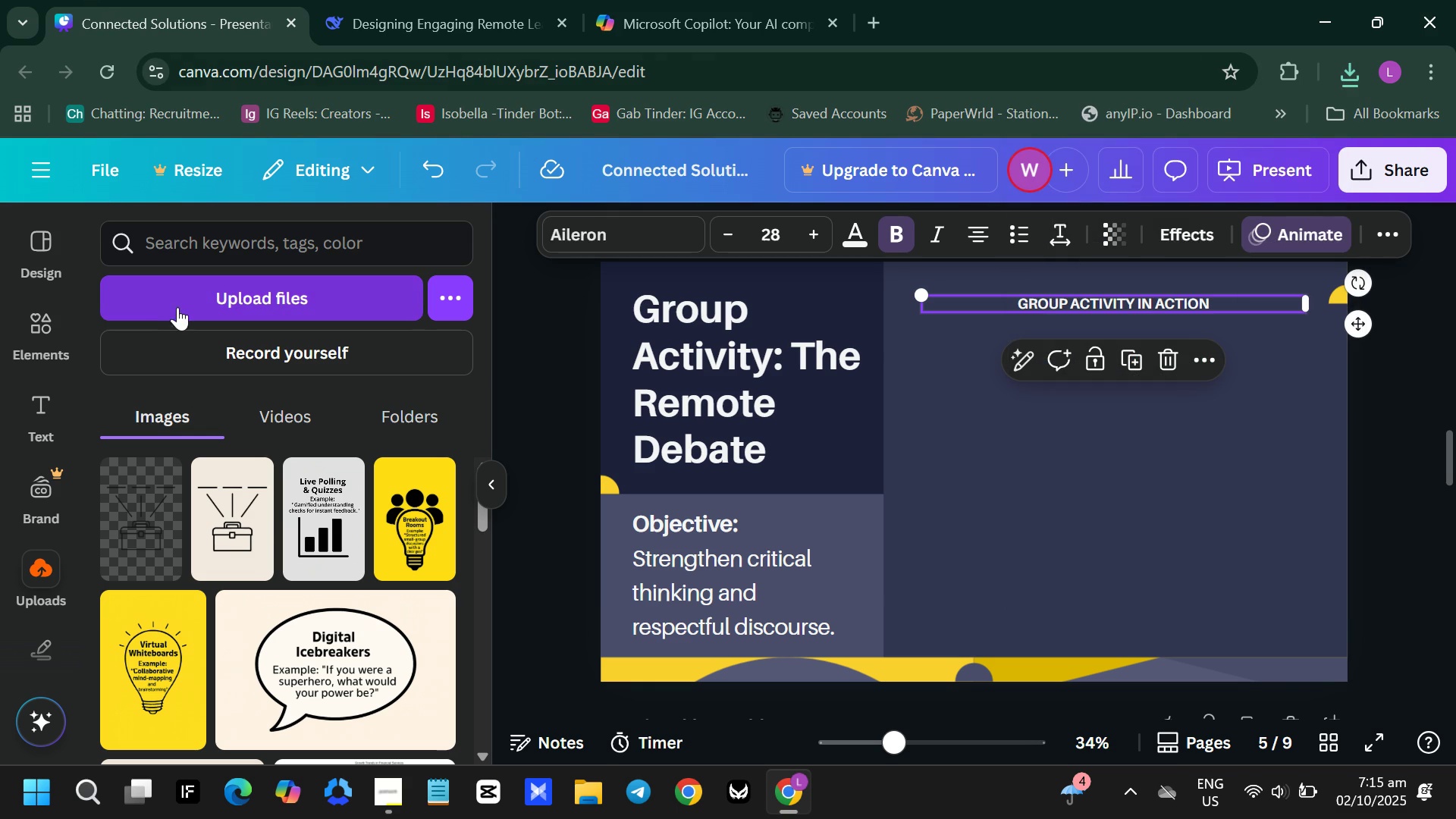 
left_click([184, 303])
 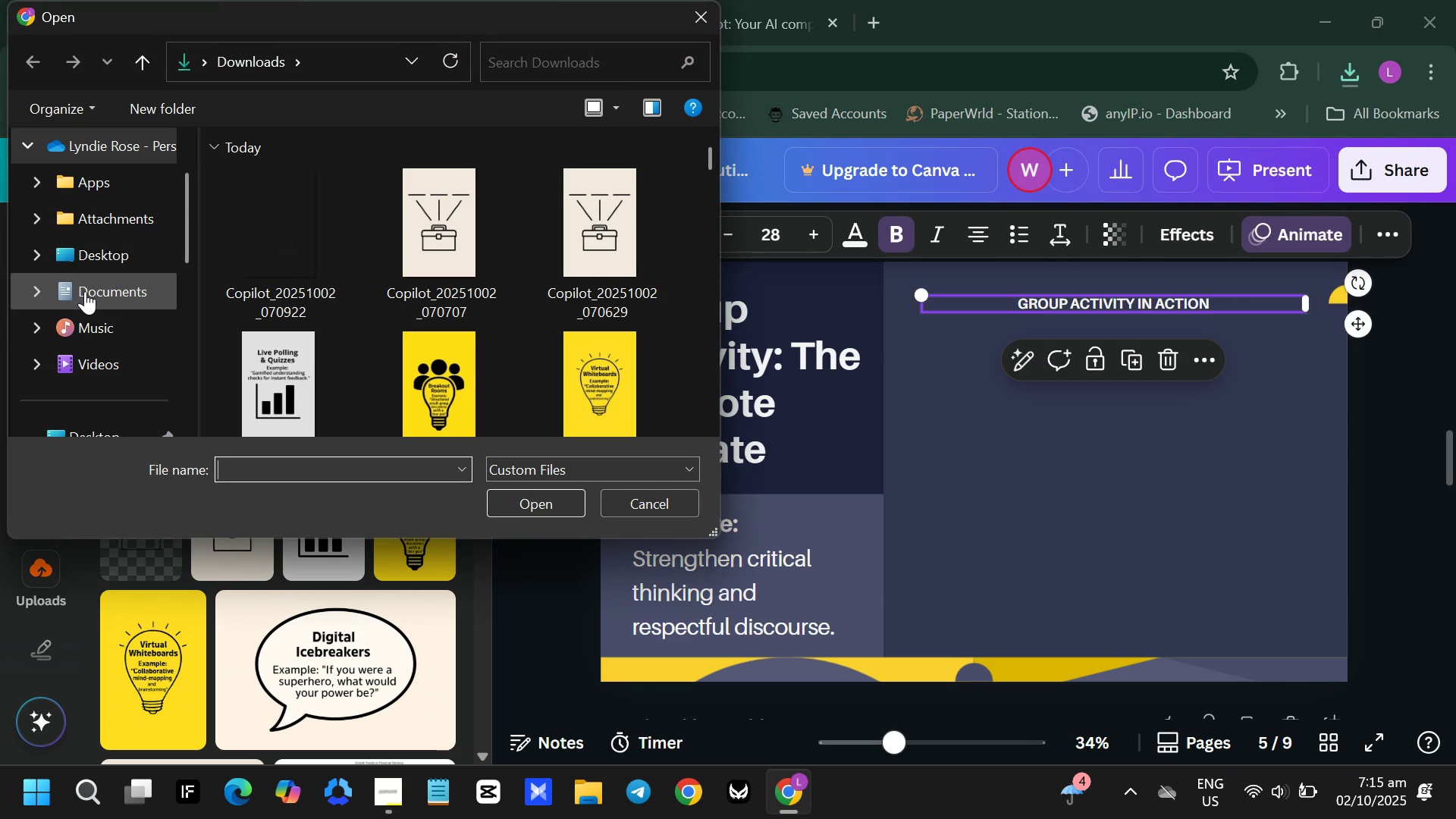 
scroll: coordinate [86, 292], scroll_direction: down, amount: 1.0
 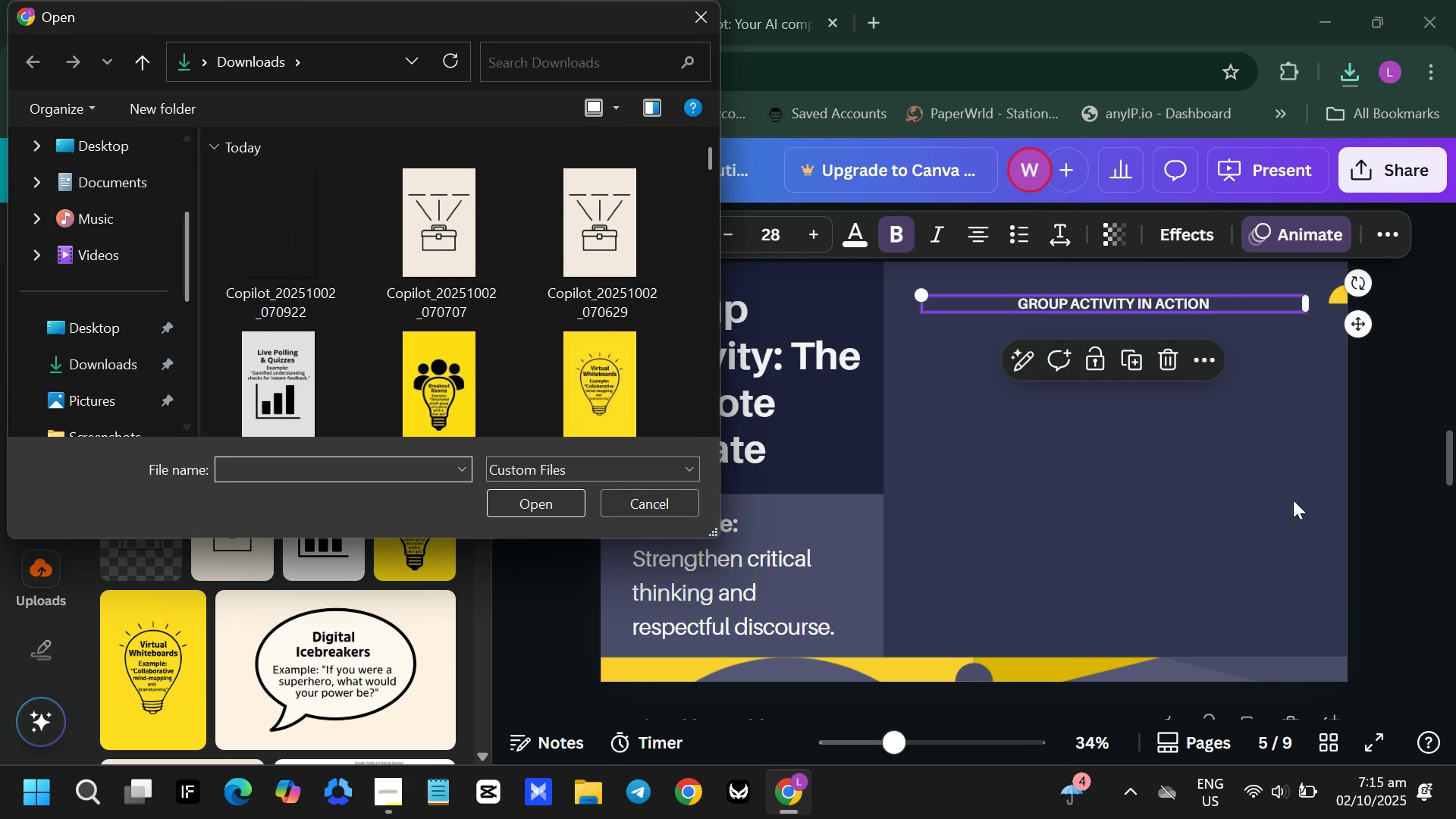 
left_click([1125, 460])
 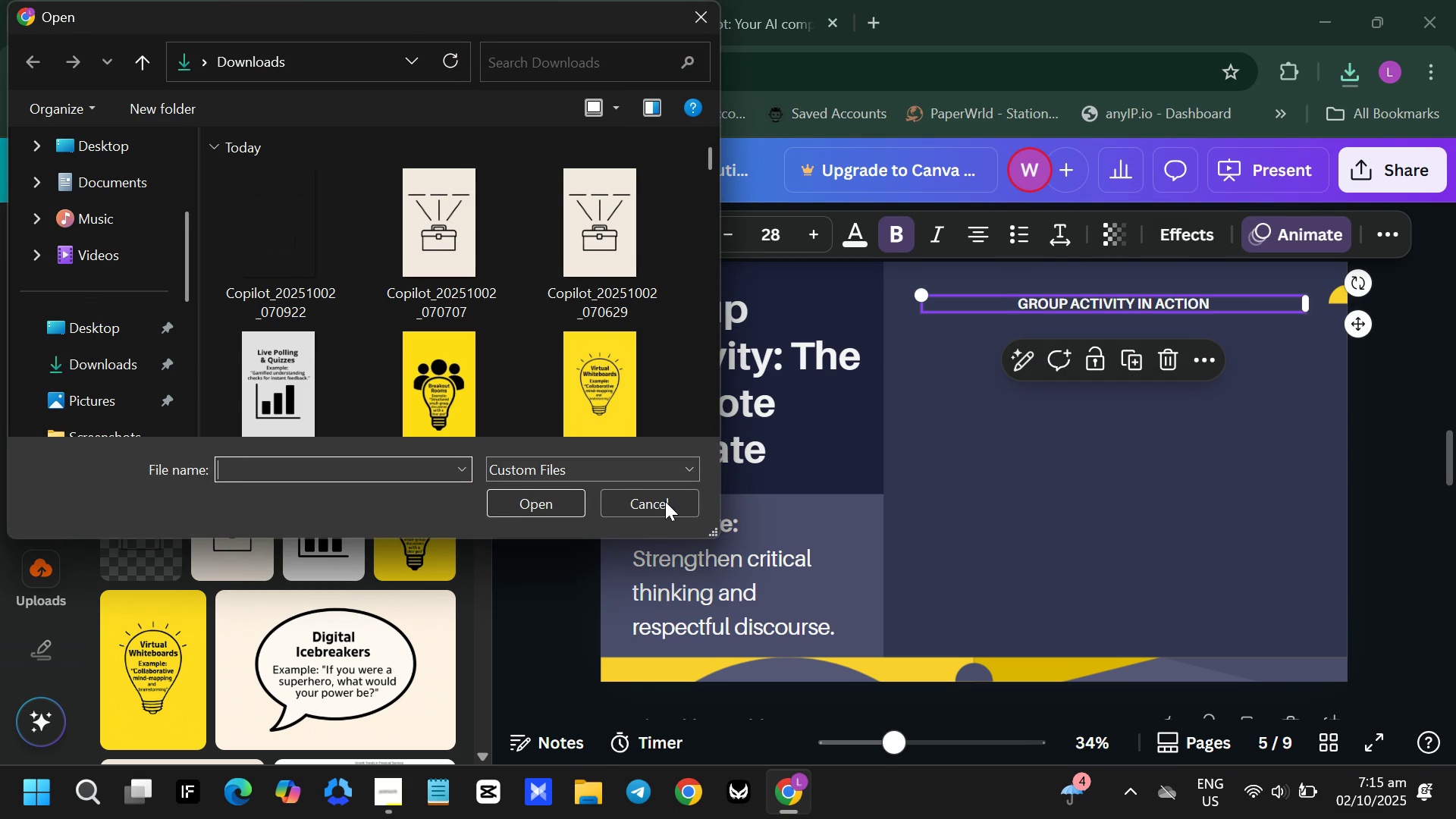 
left_click([665, 501])
 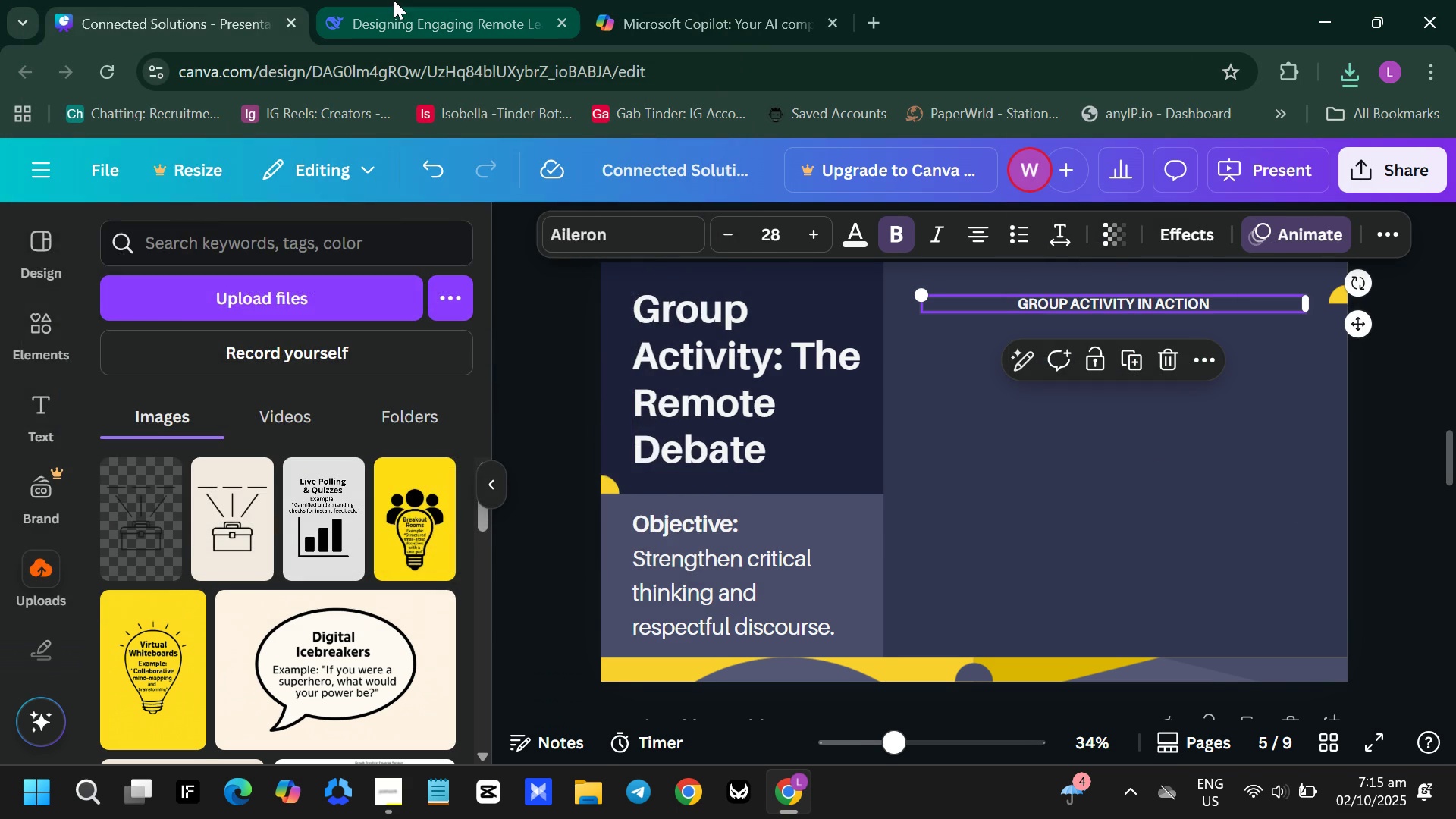 
left_click([394, 0])
 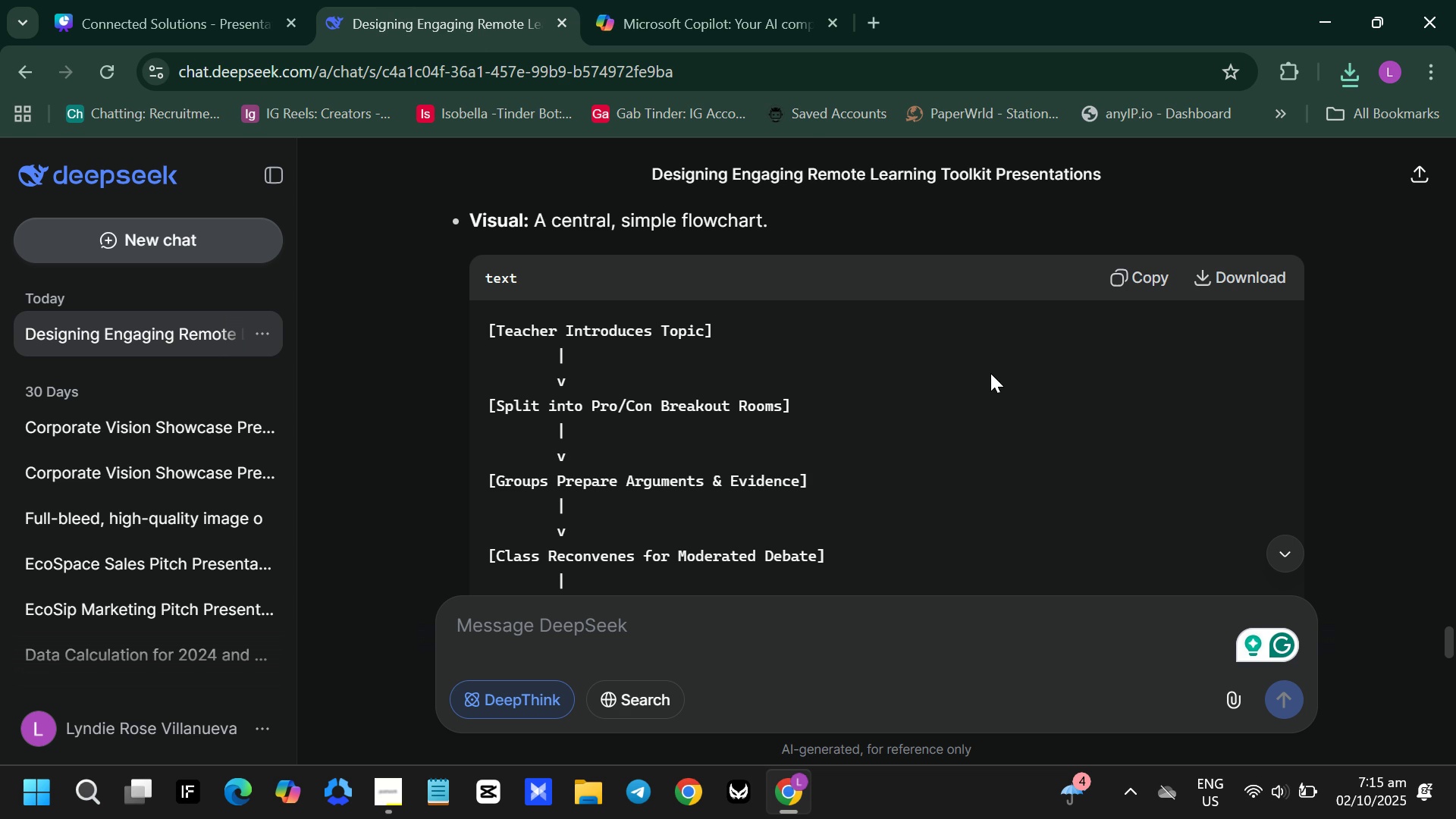 
scroll: coordinate [990, 373], scroll_direction: down, amount: 1.0
 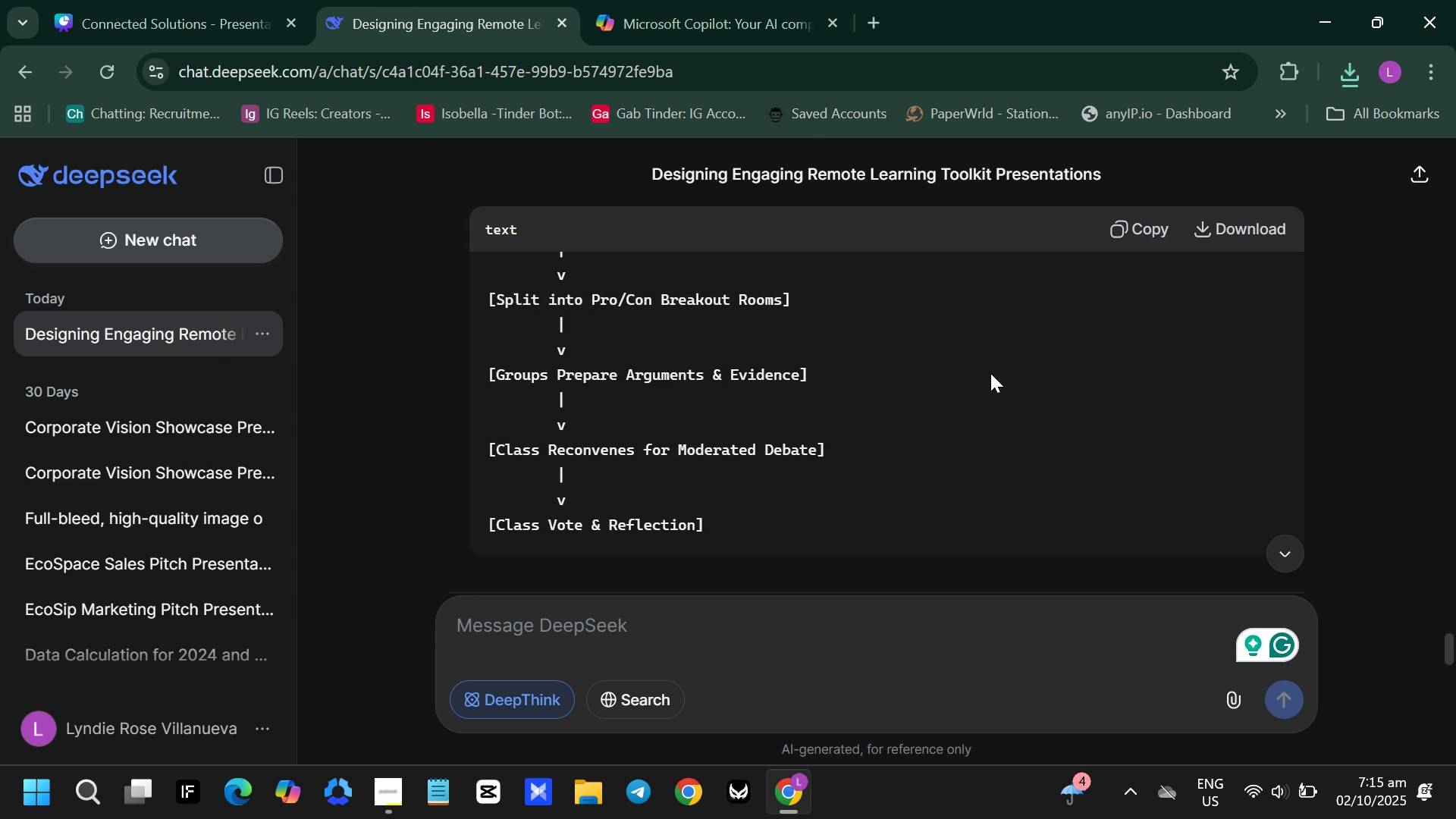 
scroll: coordinate [990, 373], scroll_direction: up, amount: 2.0
 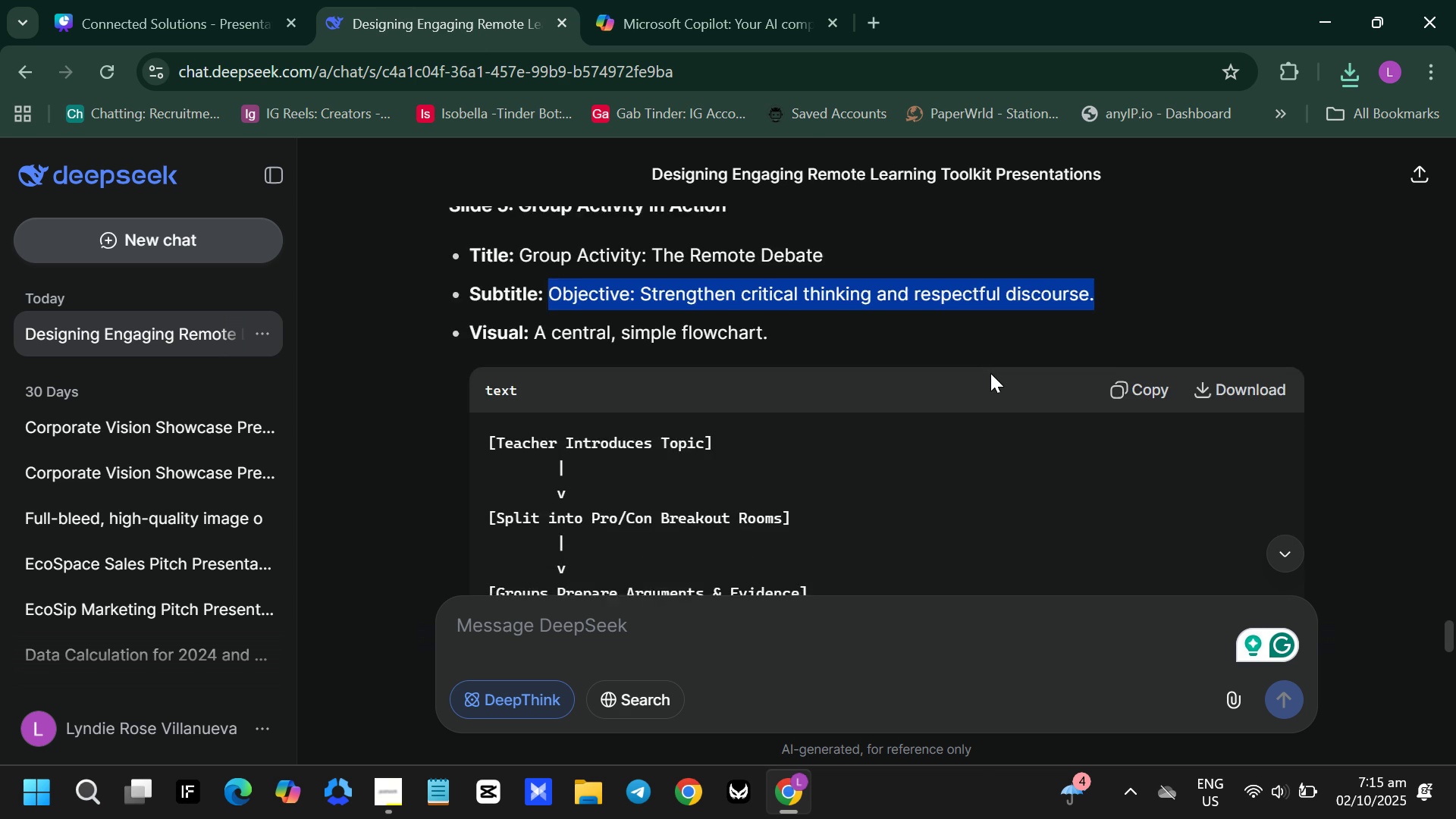 
scroll: coordinate [990, 373], scroll_direction: down, amount: 2.0
 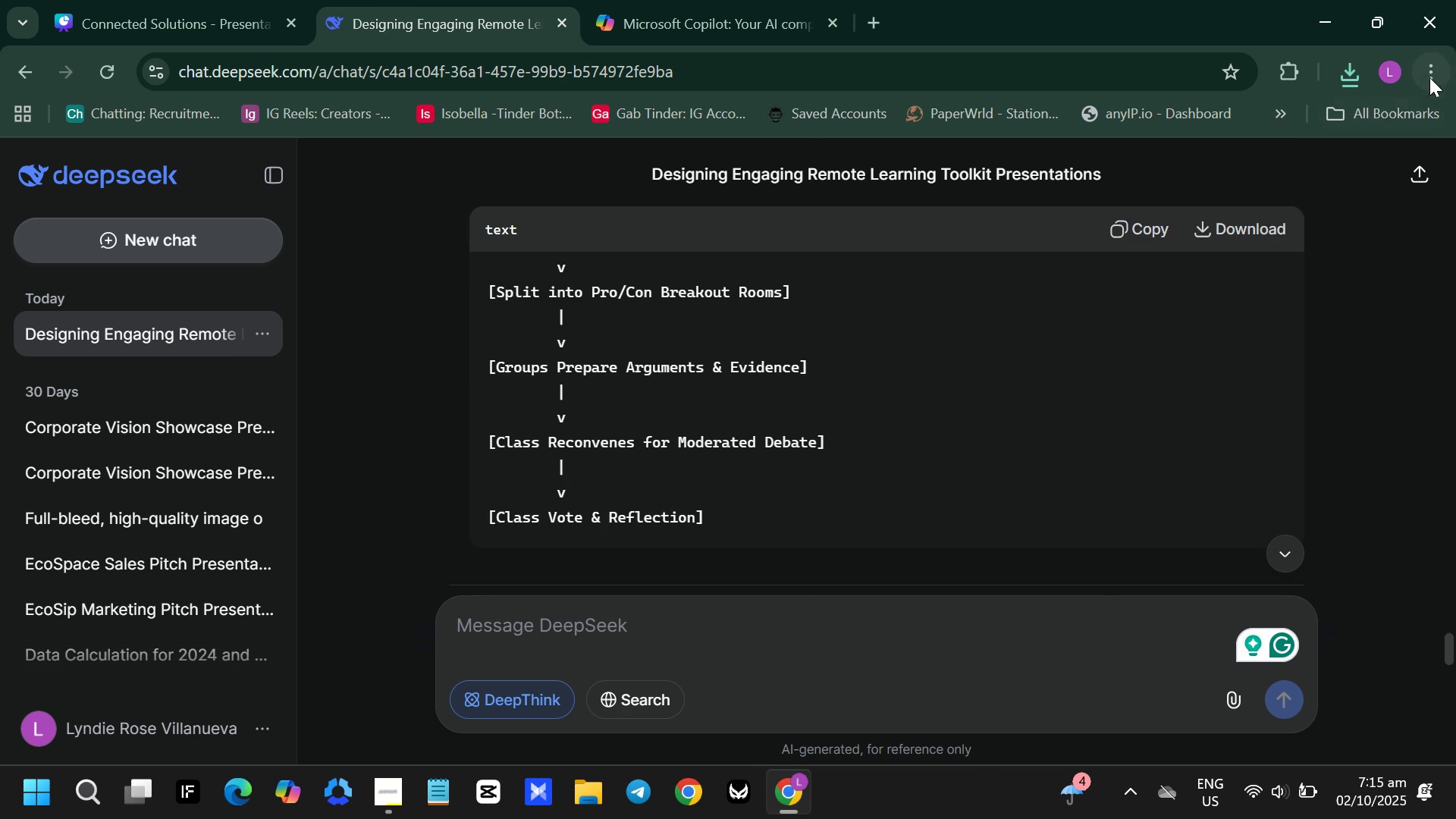 
left_click([1429, 77])
 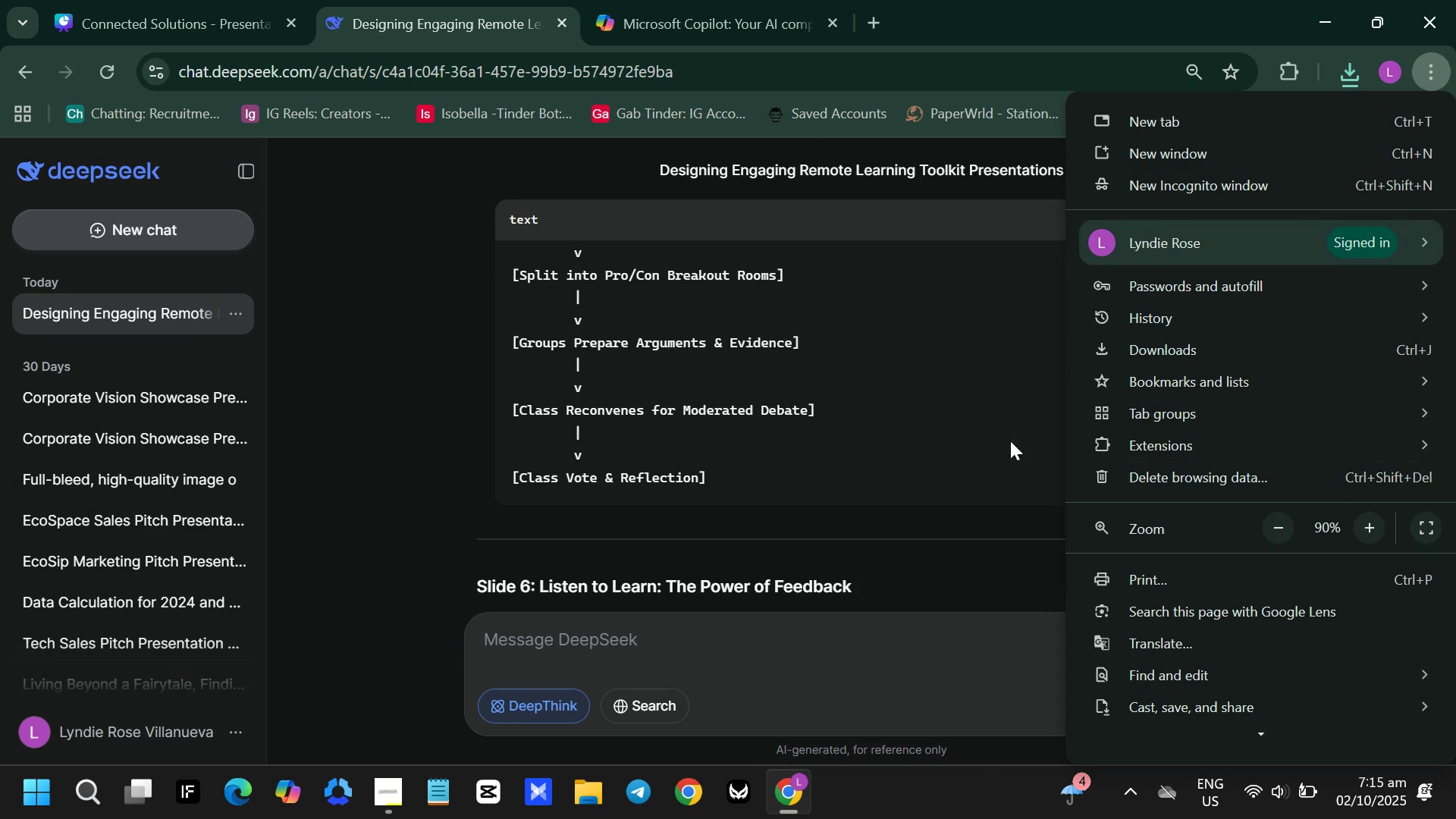 
left_click([852, 376])
 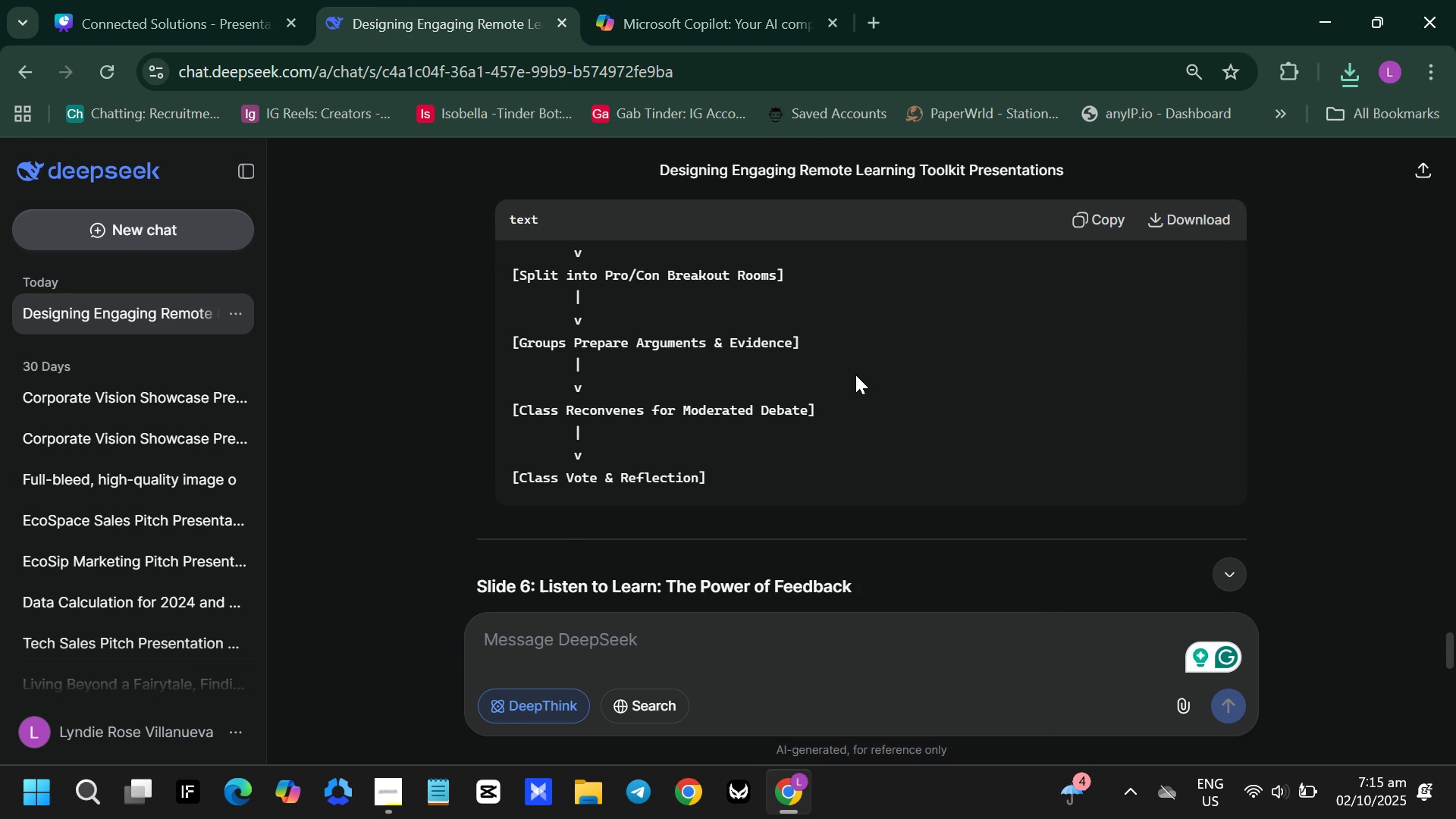 
scroll: coordinate [855, 375], scroll_direction: up, amount: 1.0
 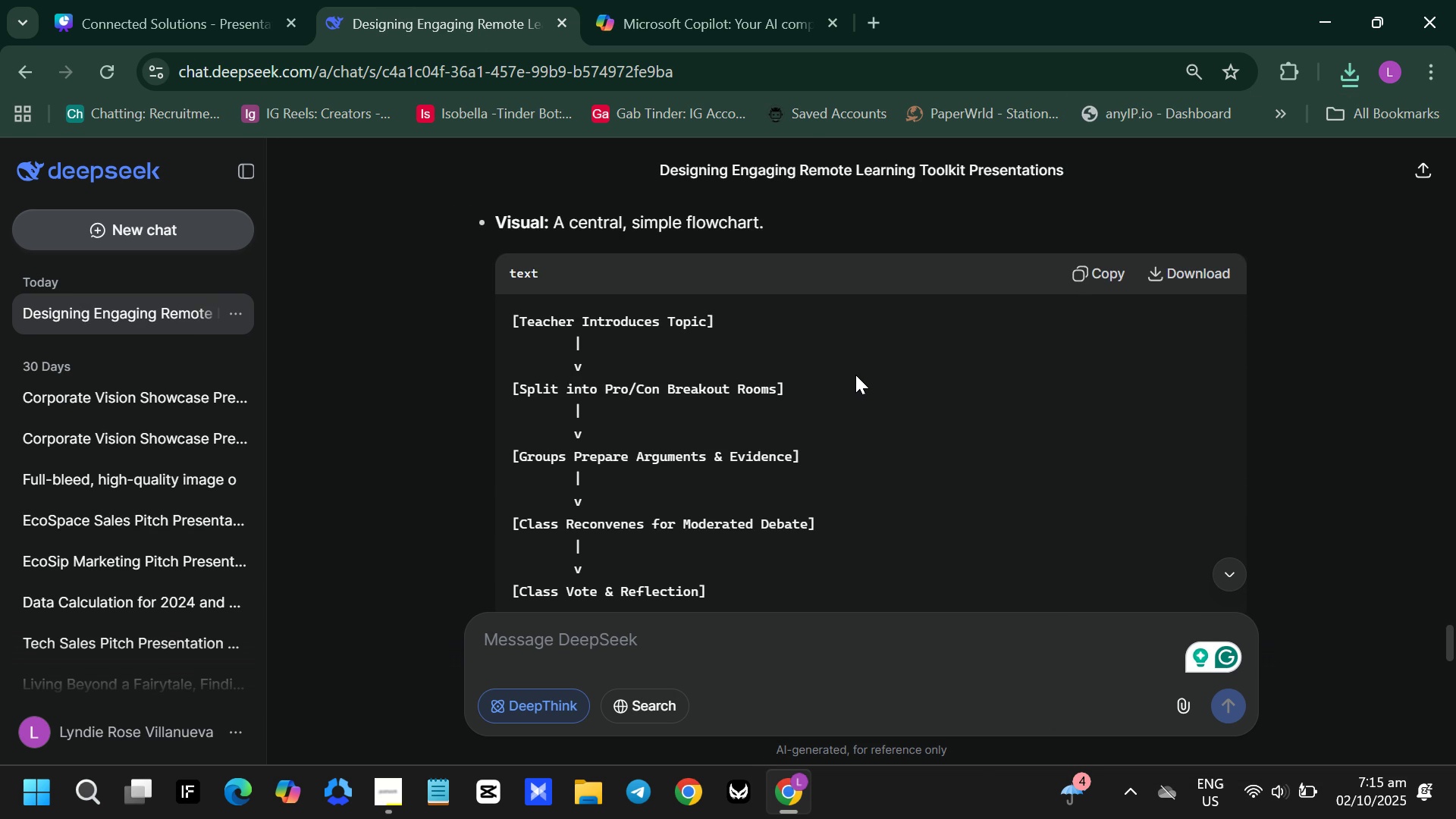 
scroll: coordinate [855, 375], scroll_direction: down, amount: 1.0
 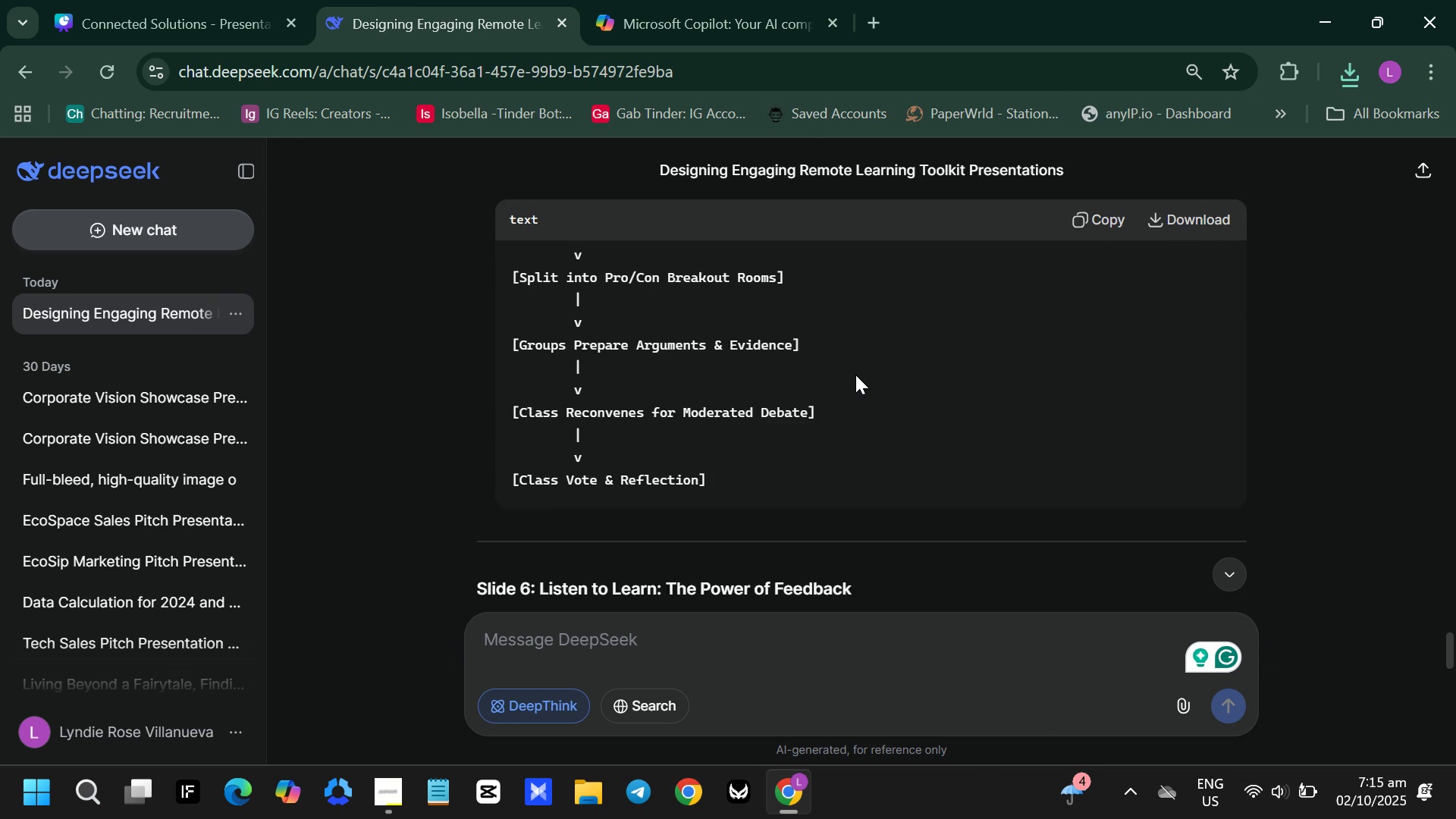 
scroll: coordinate [855, 375], scroll_direction: up, amount: 1.0
 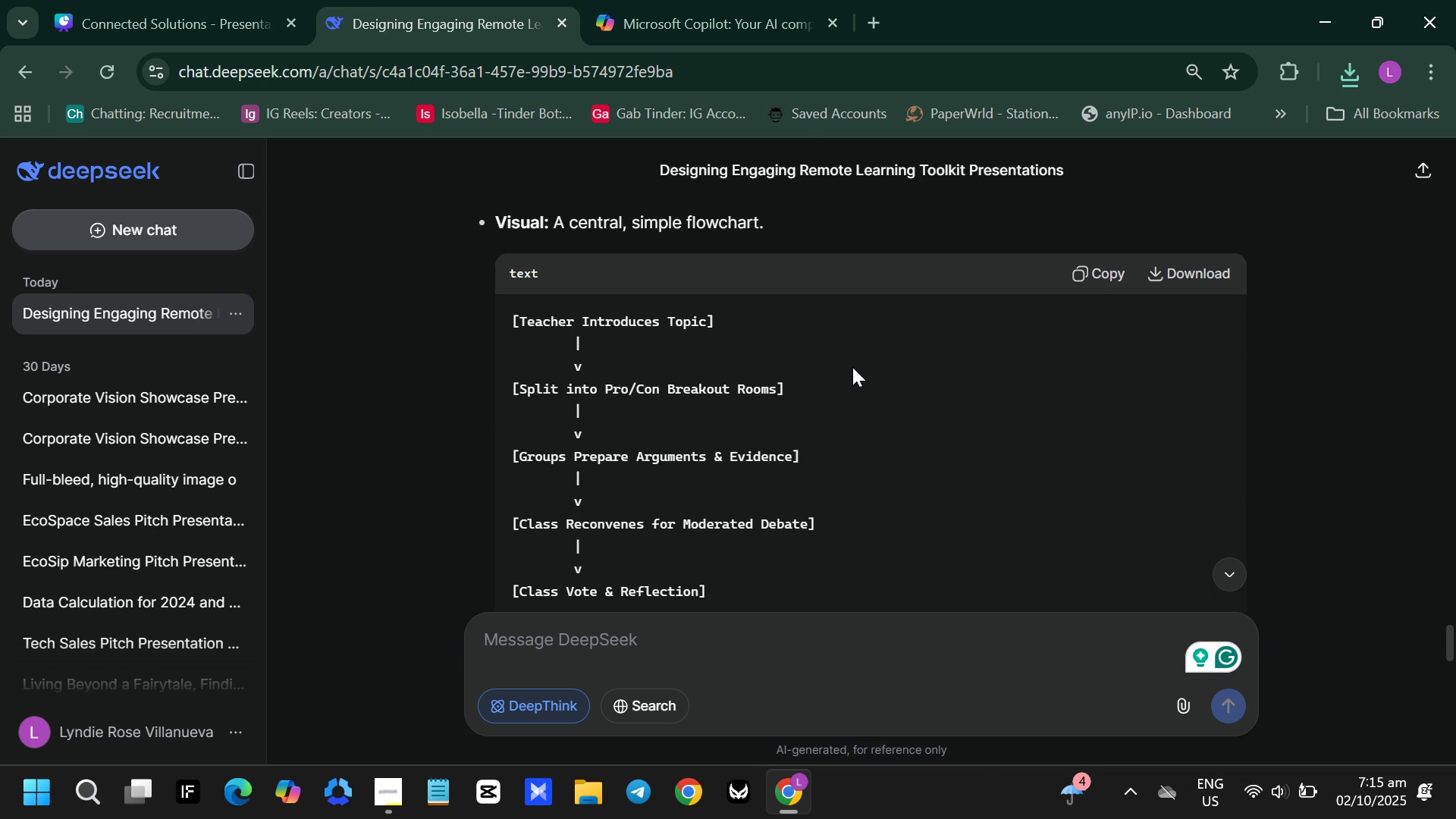 
key(PrintScreen)